 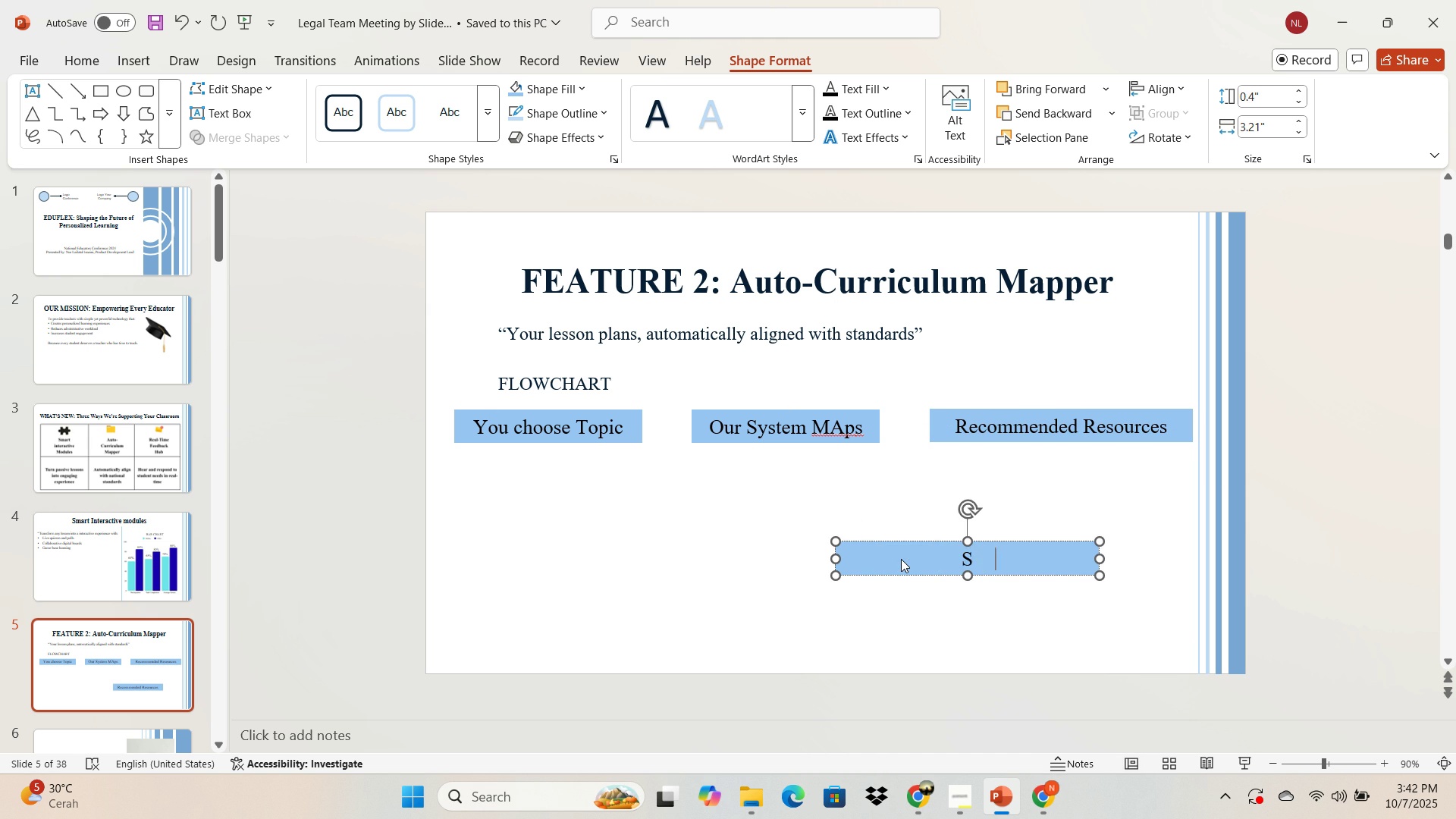 
type(Stad)
key(Backspace)
type(ndards Covered)
 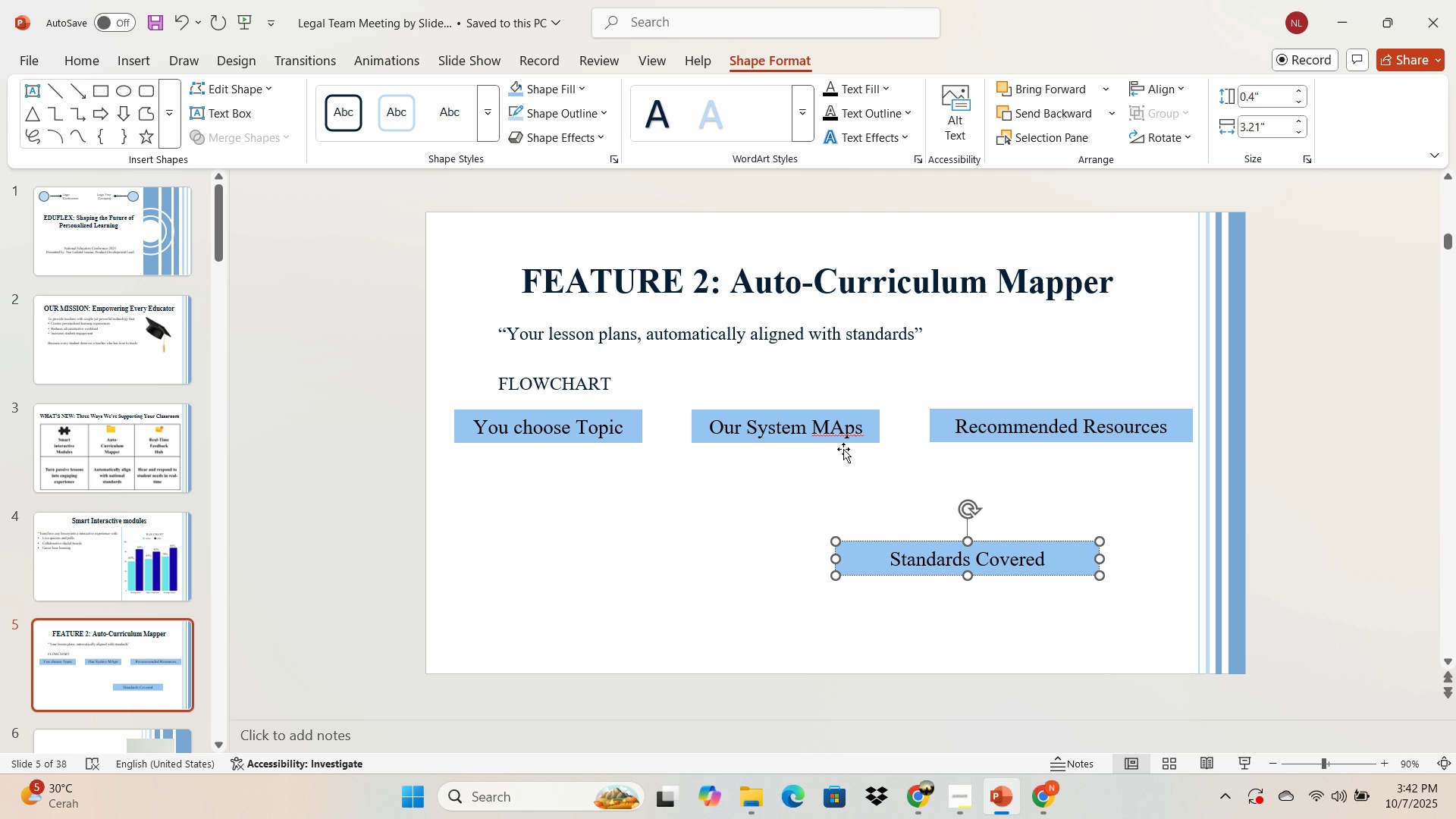 
left_click([844, 428])
 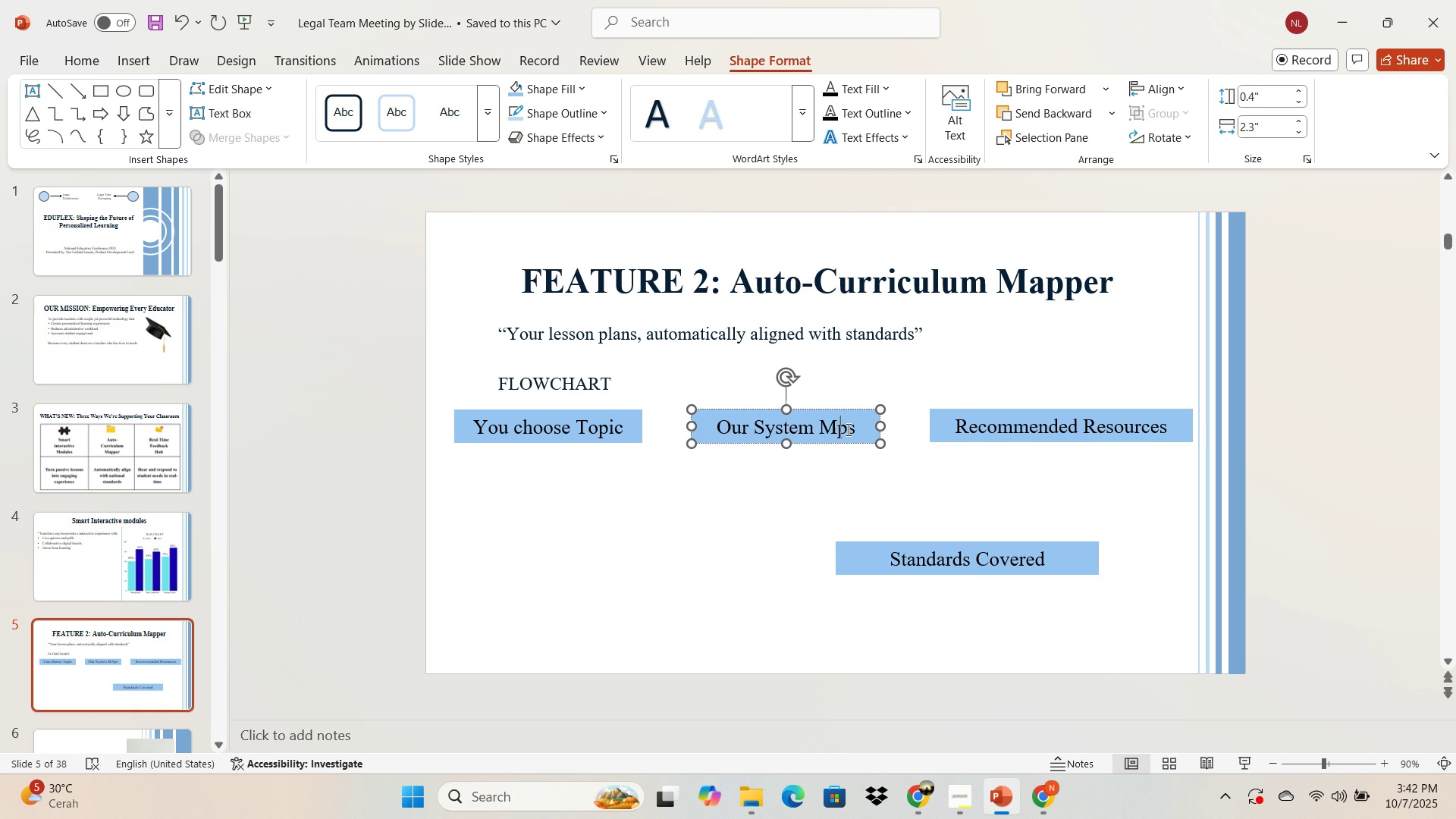 
key(Backspace)
 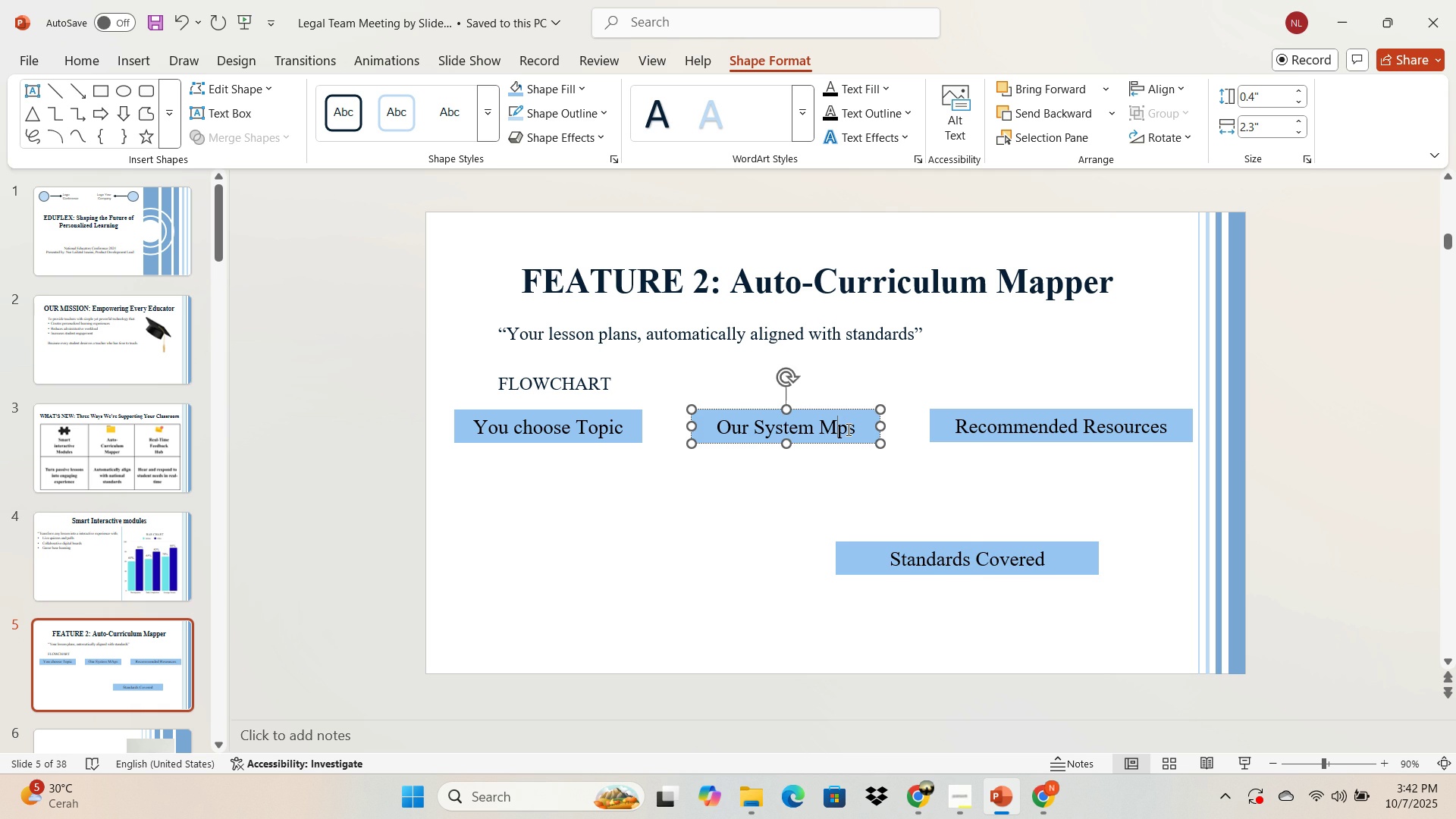 
key(A)
 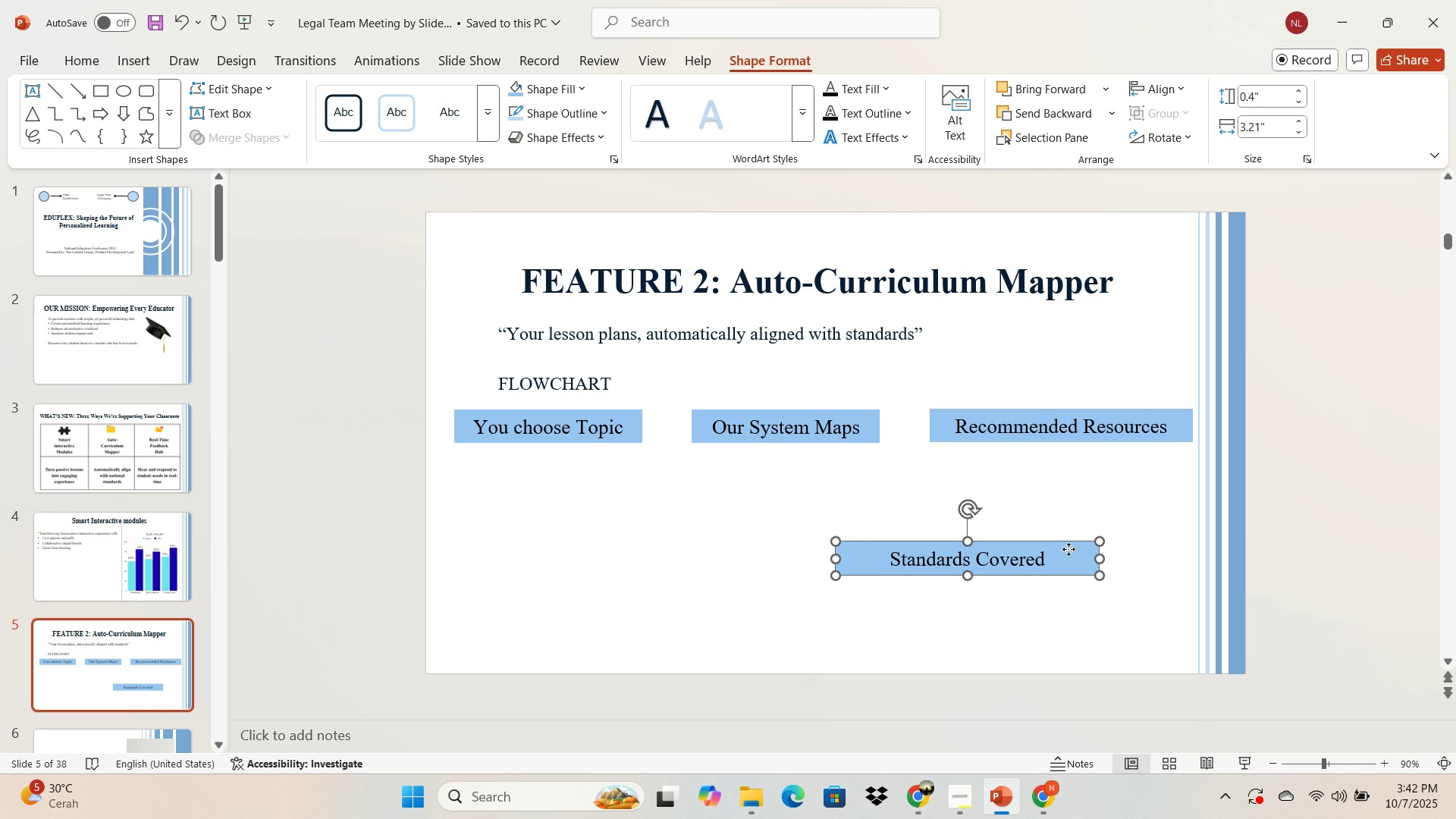 
double_click([1068, 549])
 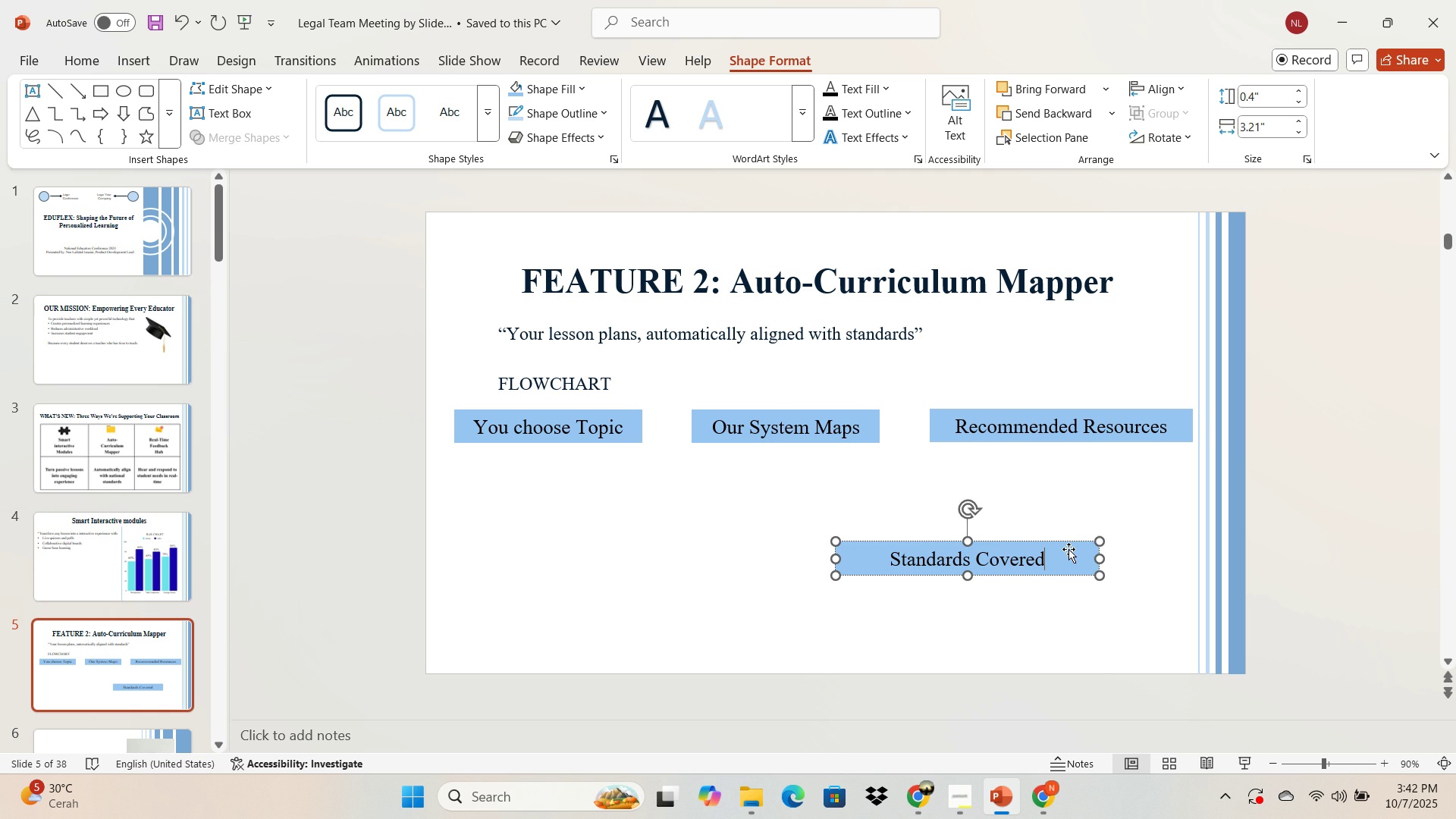 
type( Display)